 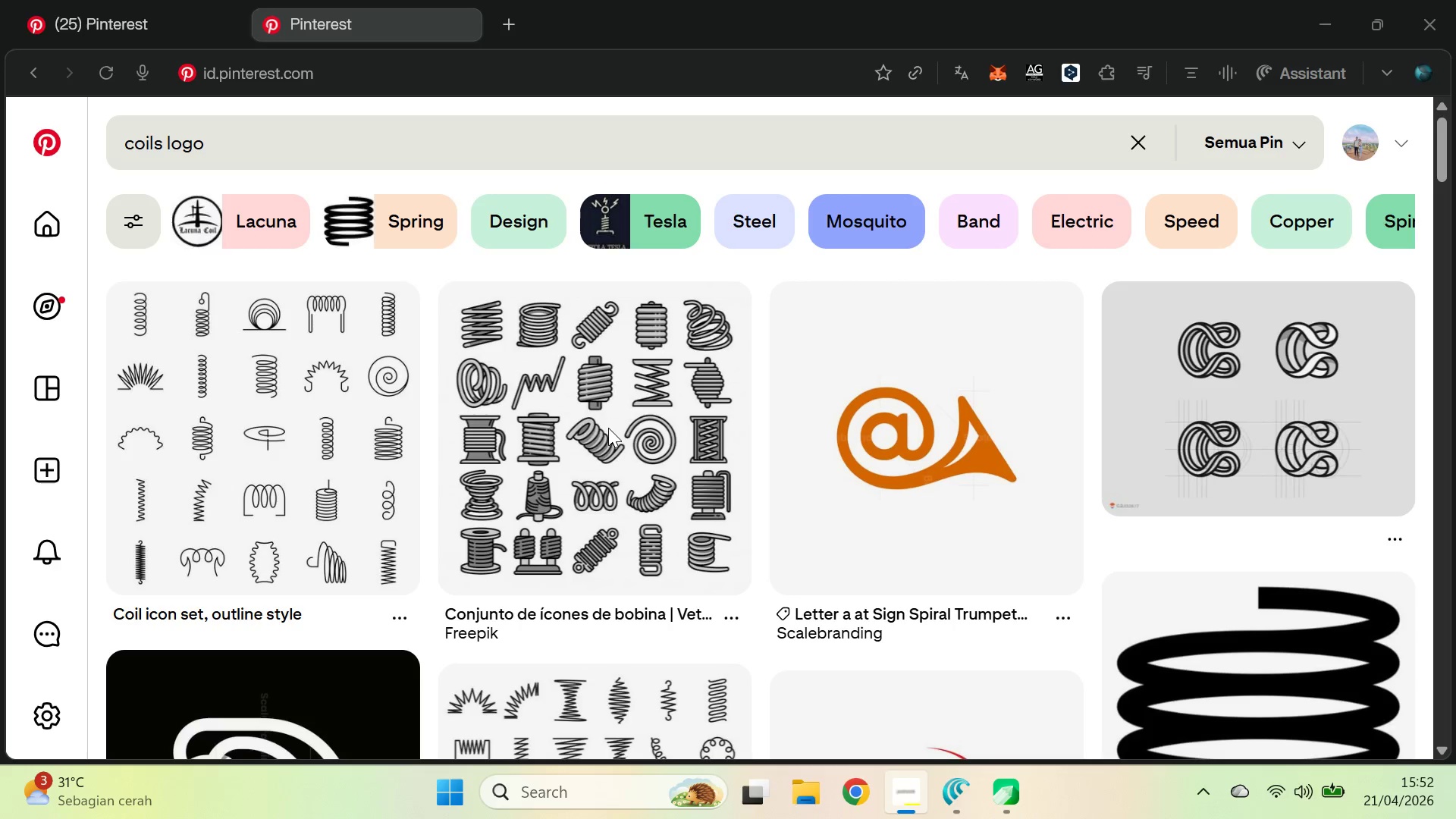 
left_click([27, 77])
 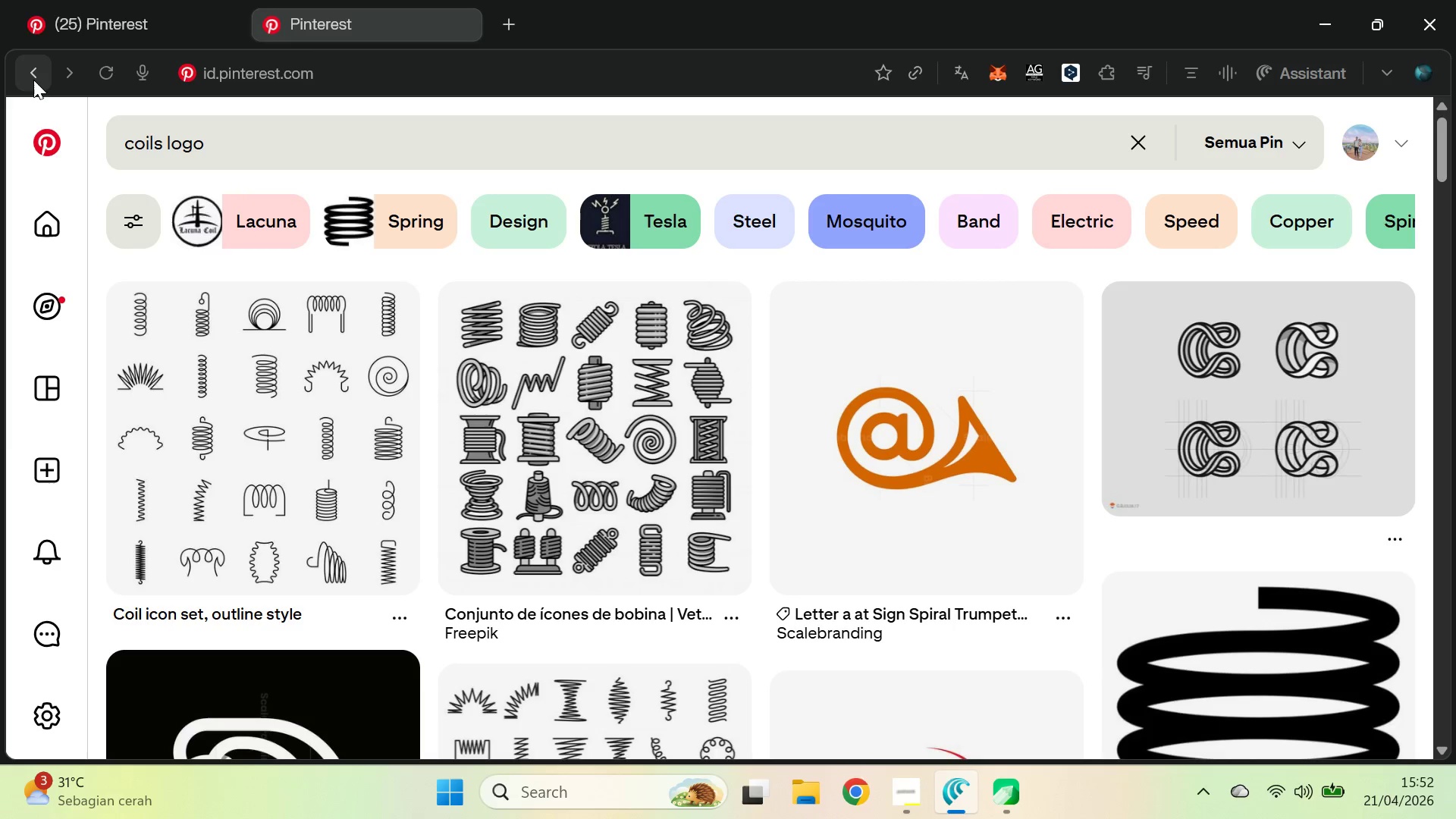 
left_click([28, 76])
 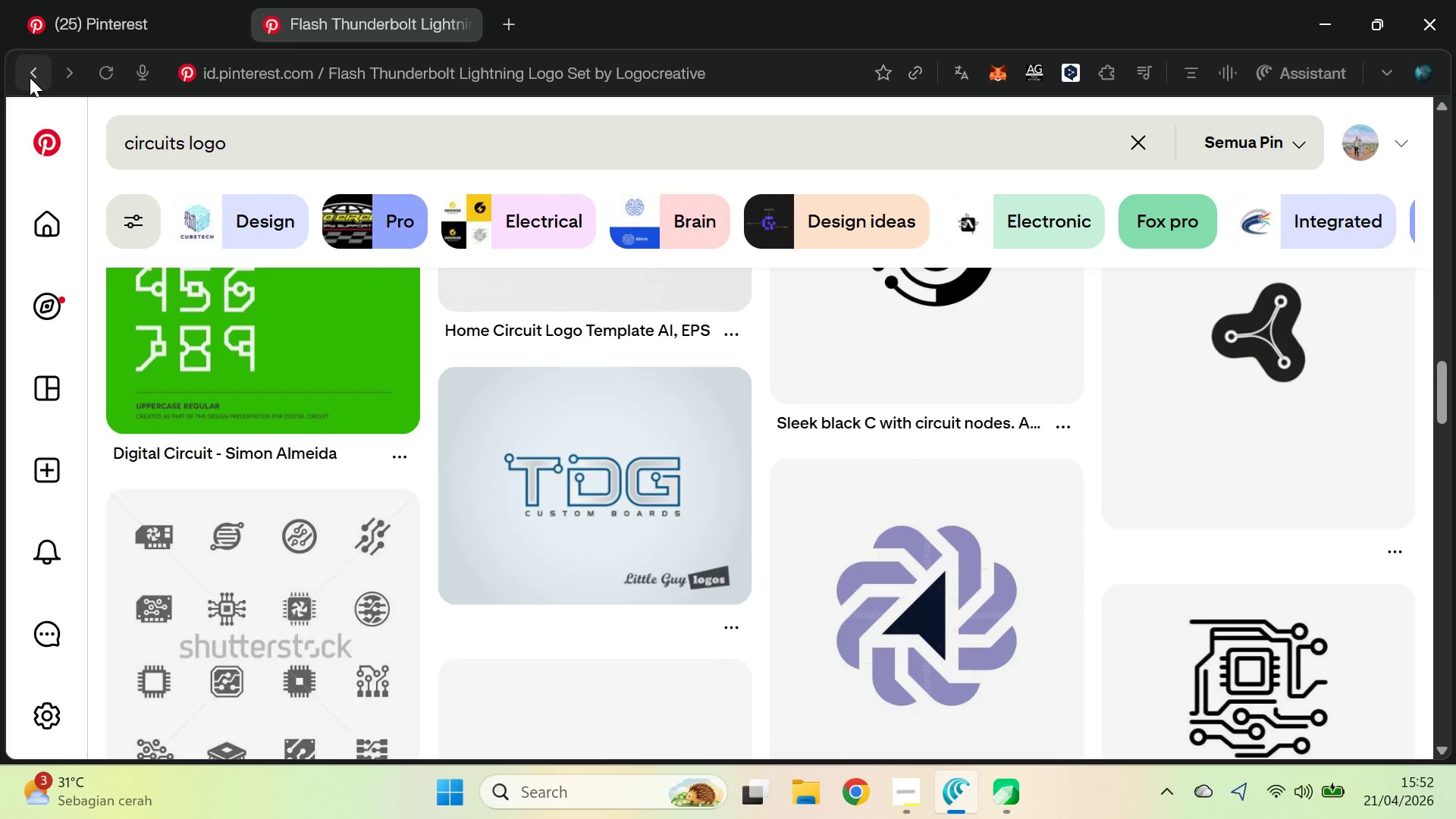 
left_click([30, 77])
 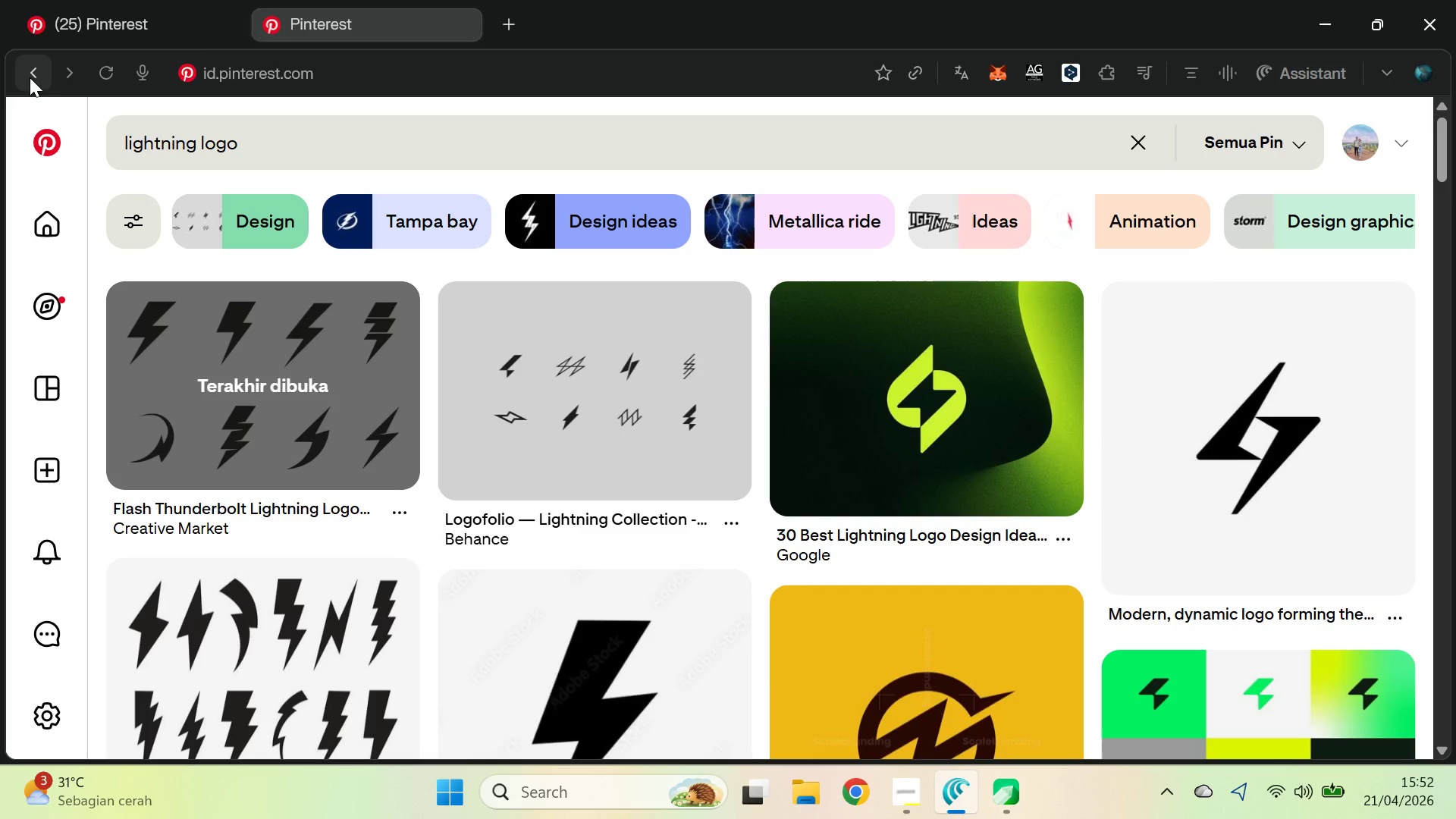 
key(Alt+AltLeft)
 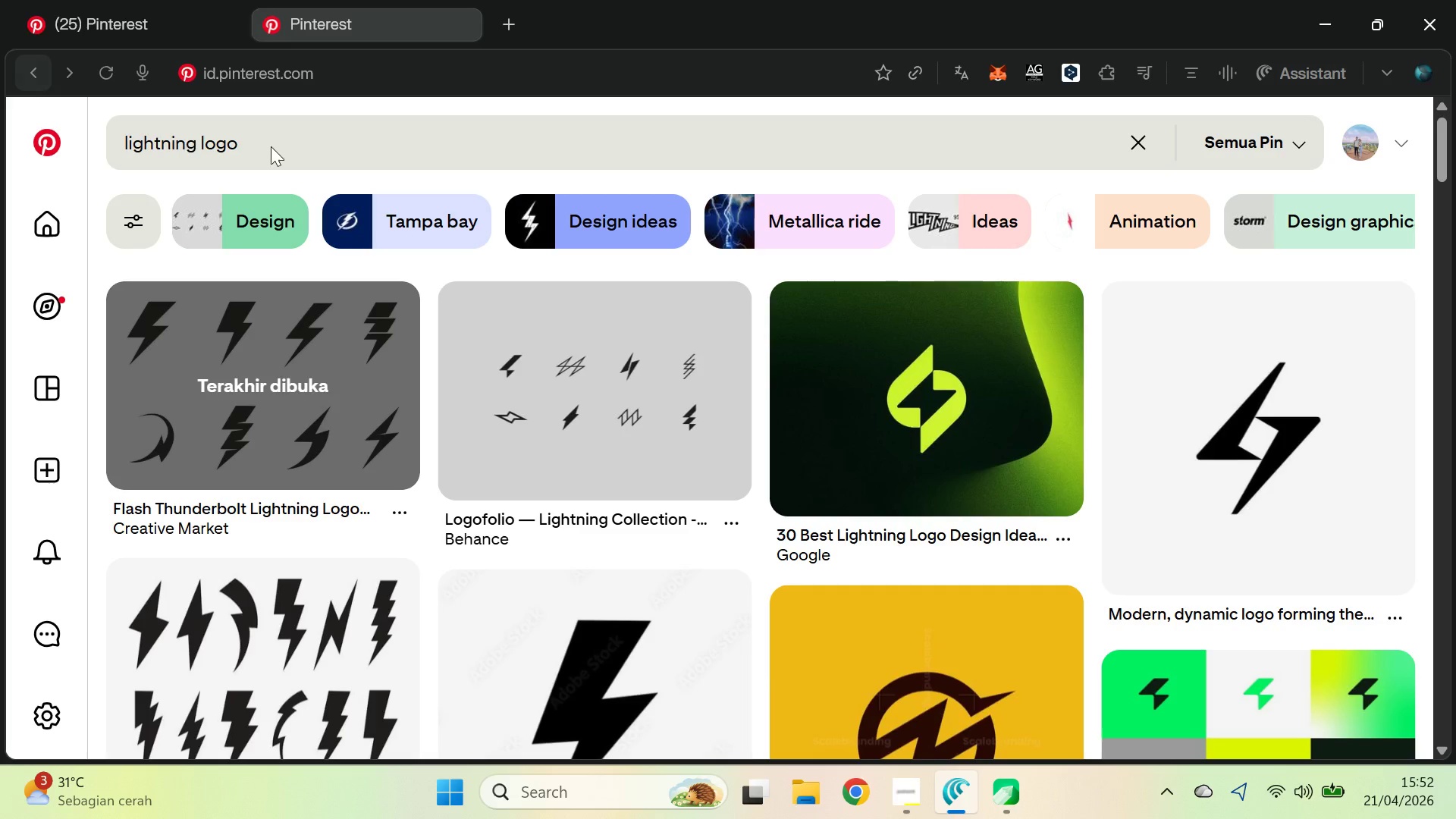 
key(Alt+Tab)